 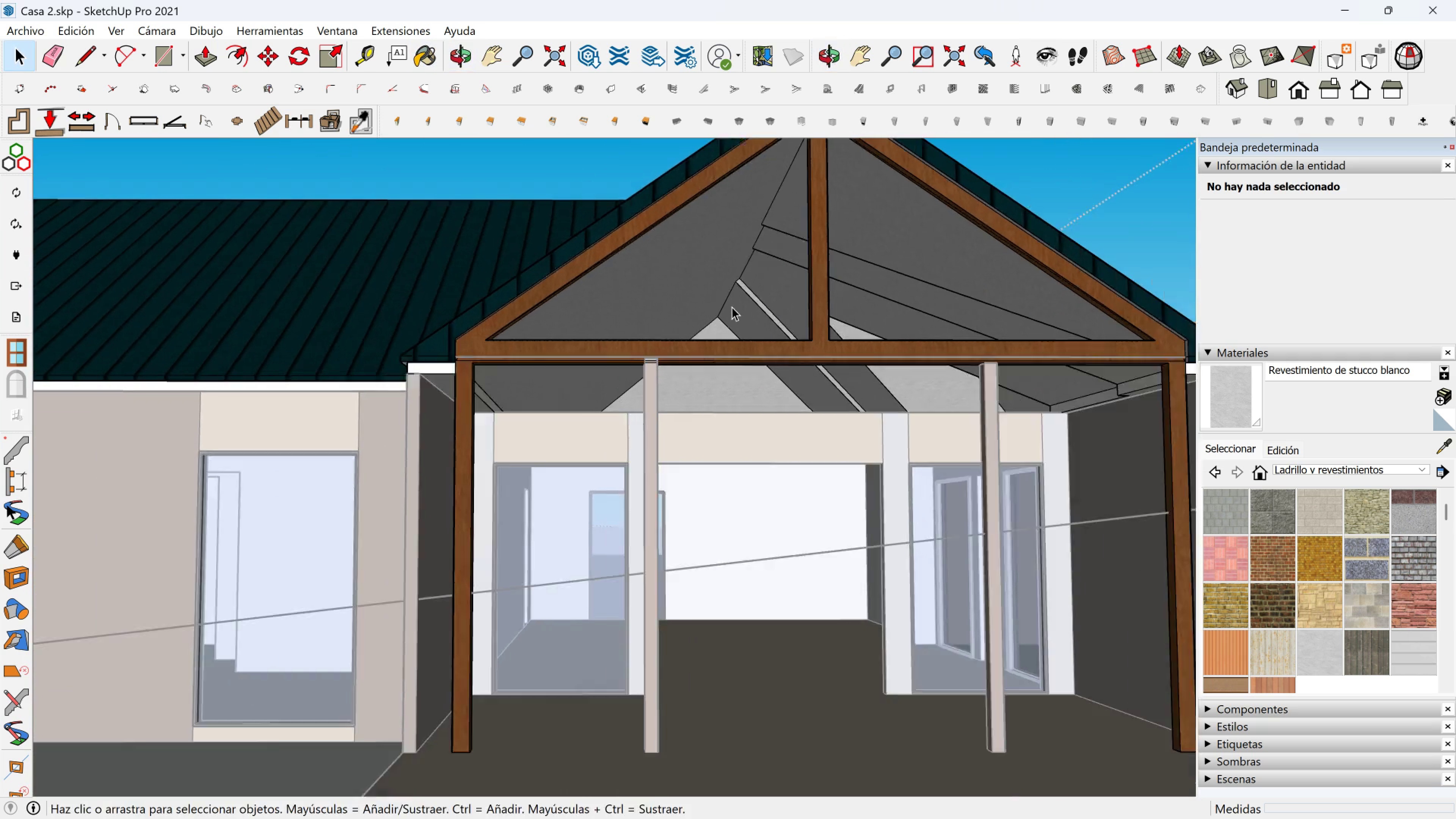 
scroll: coordinate [733, 305], scroll_direction: down, amount: 2.0
 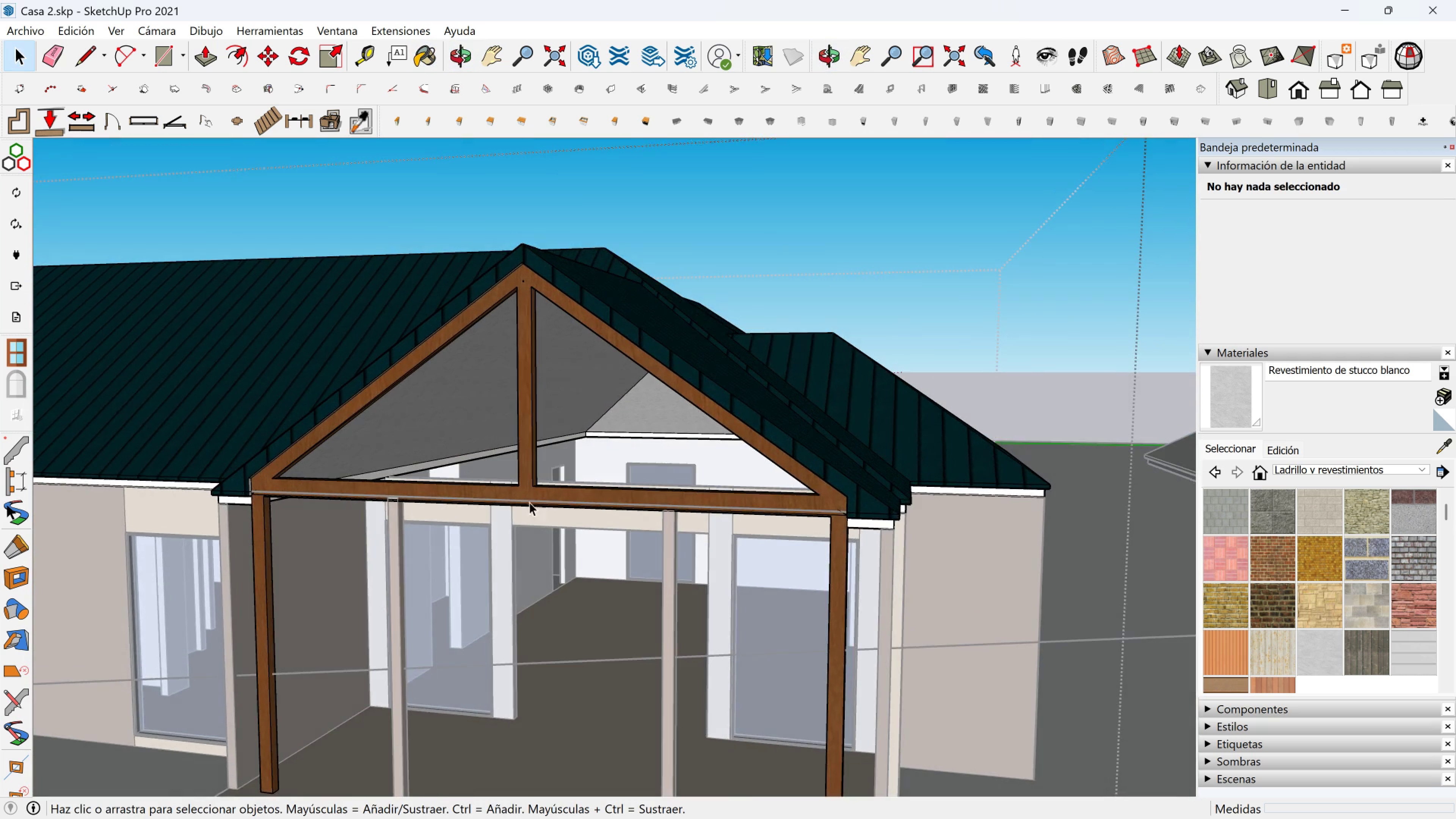 
key(Escape)
 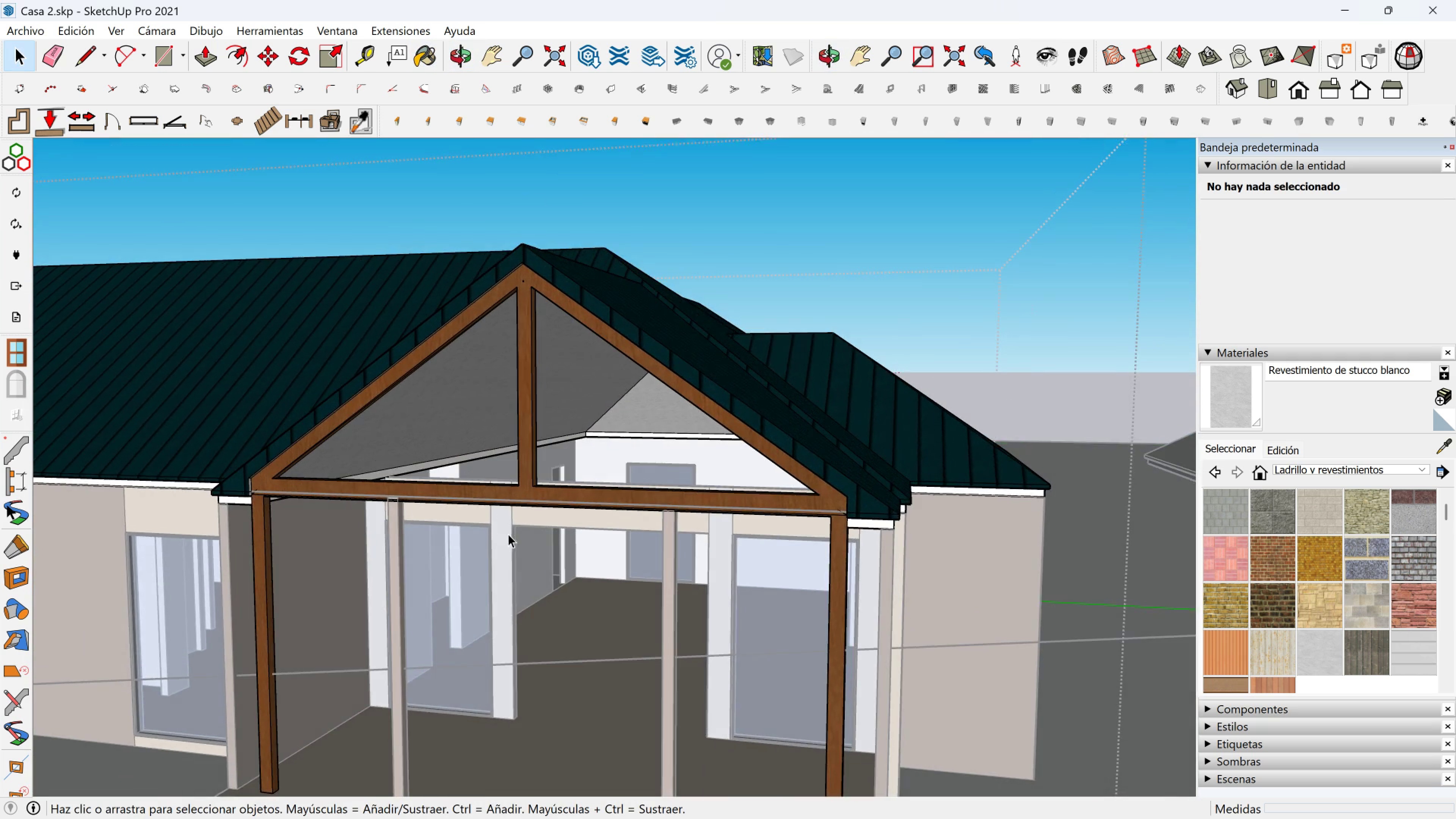 
scroll: coordinate [508, 535], scroll_direction: up, amount: 3.0
 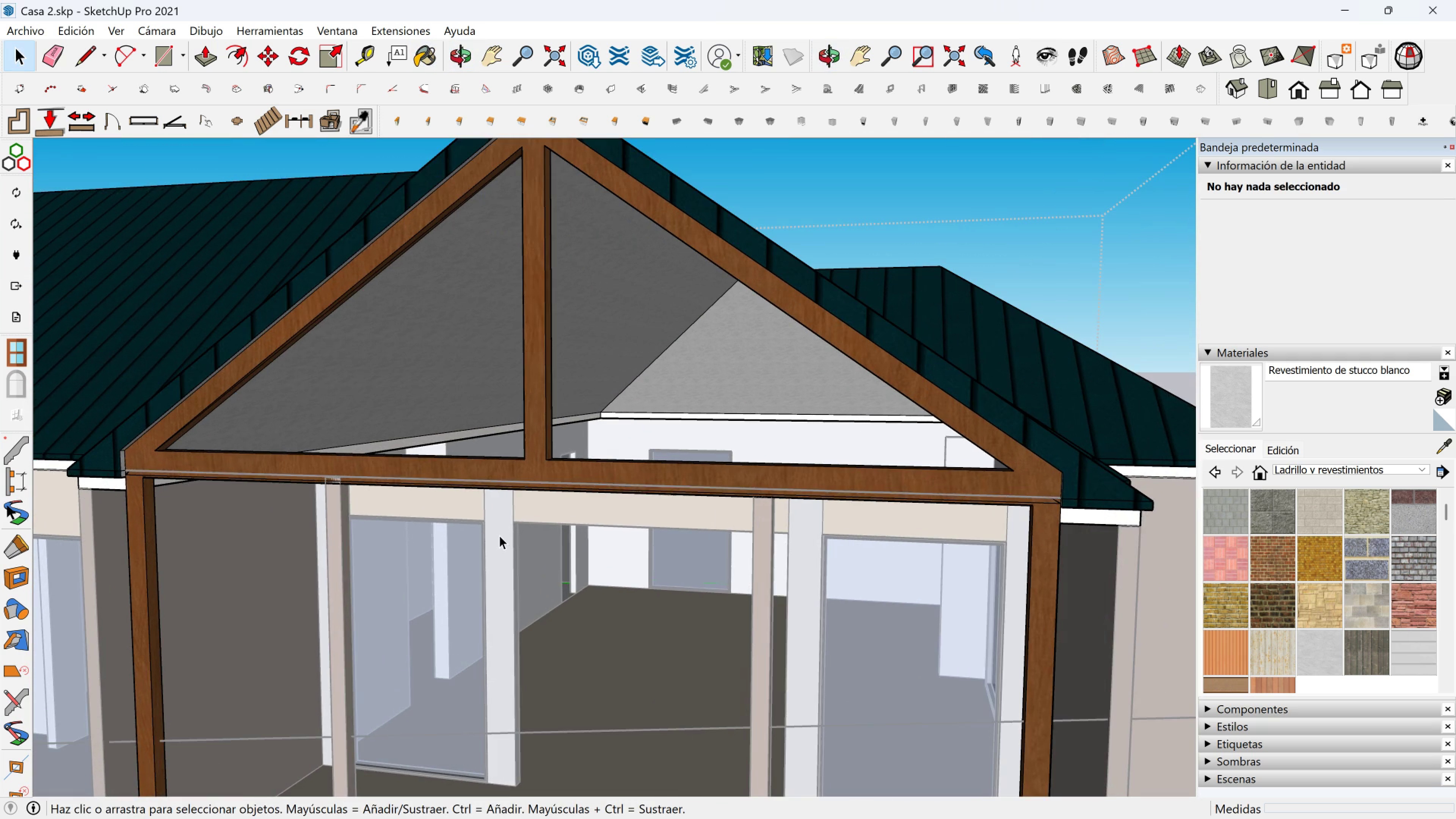 
key(Escape)
 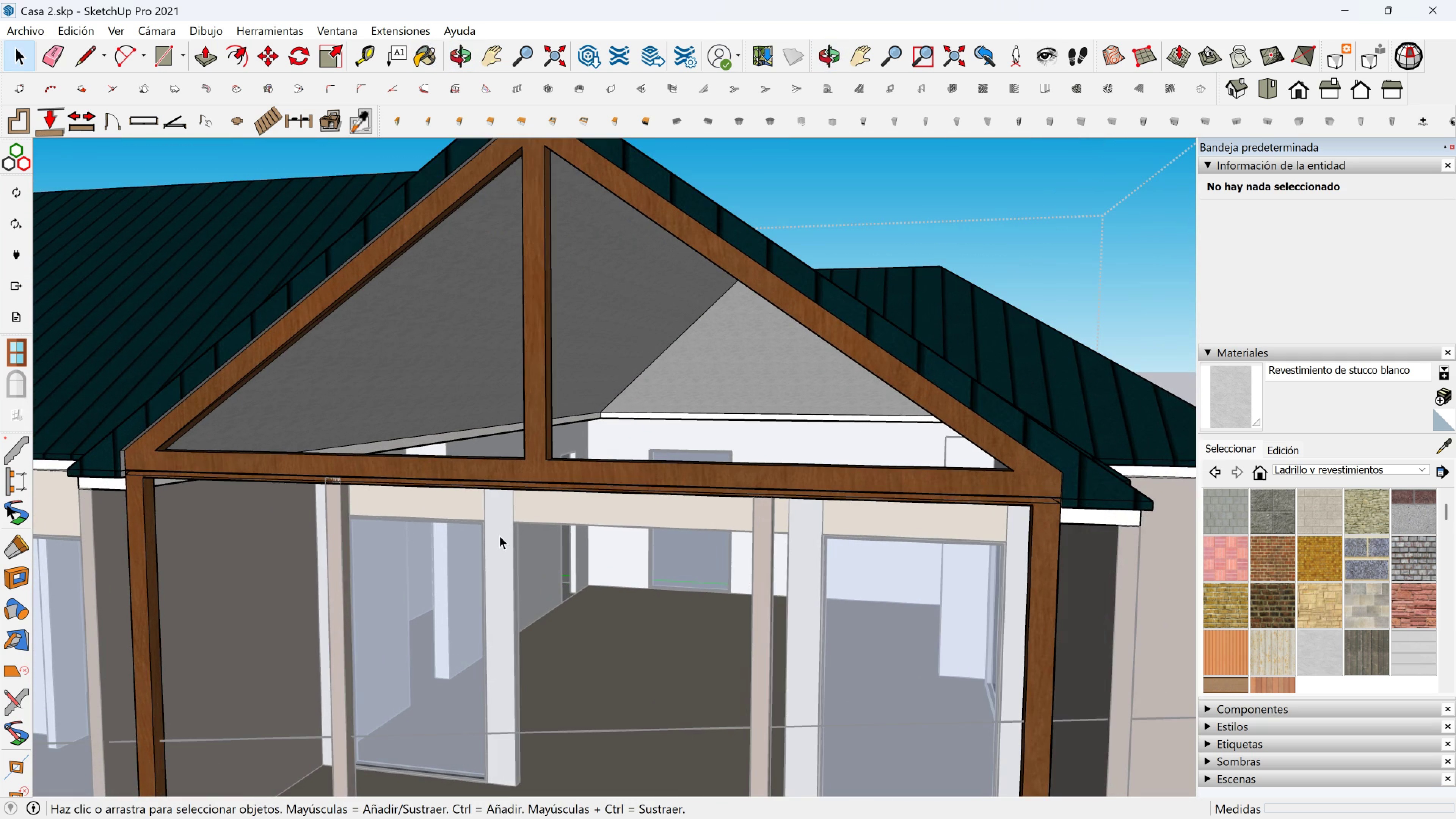 
left_click([499, 535])
 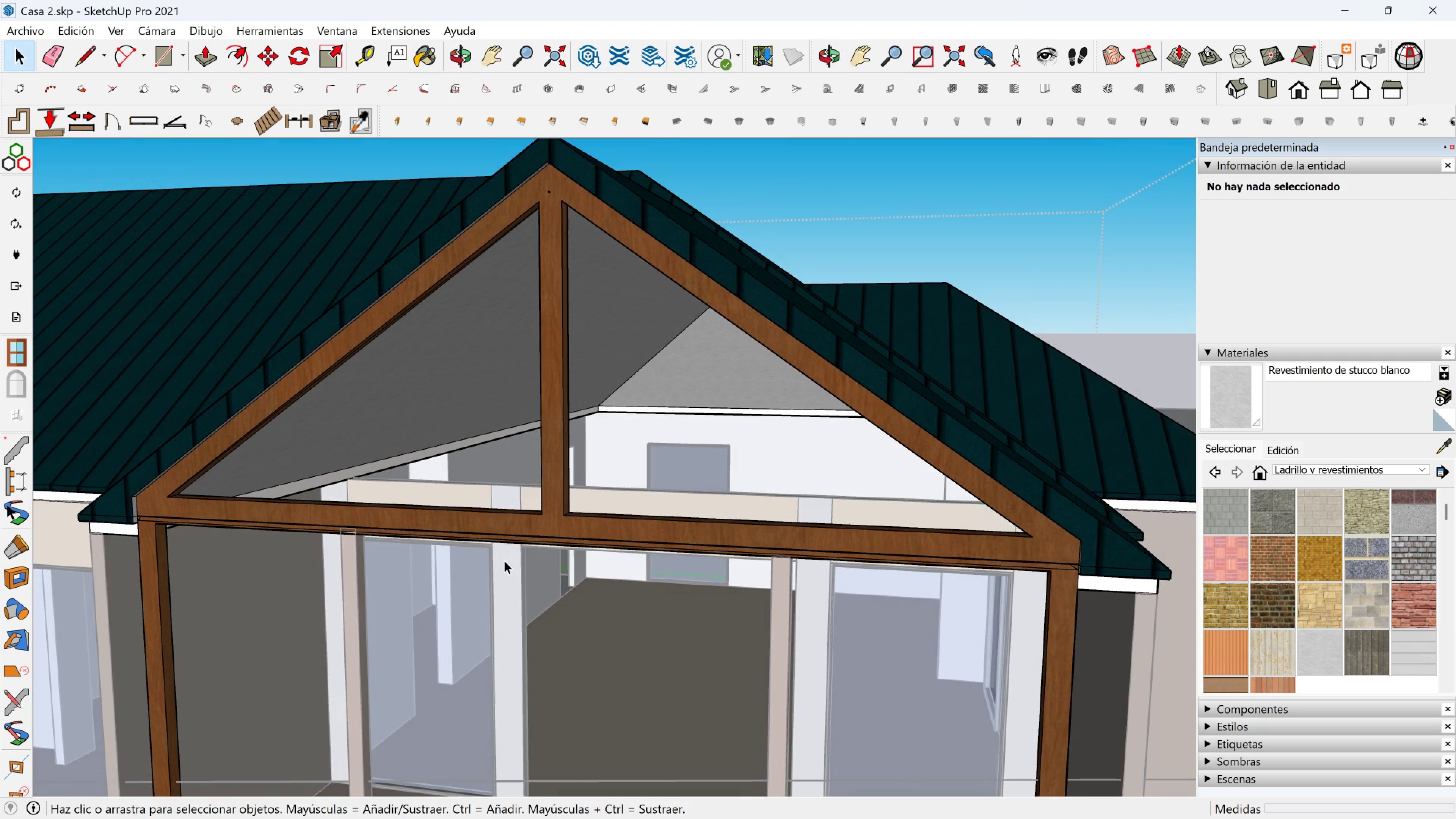 
double_click([505, 569])
 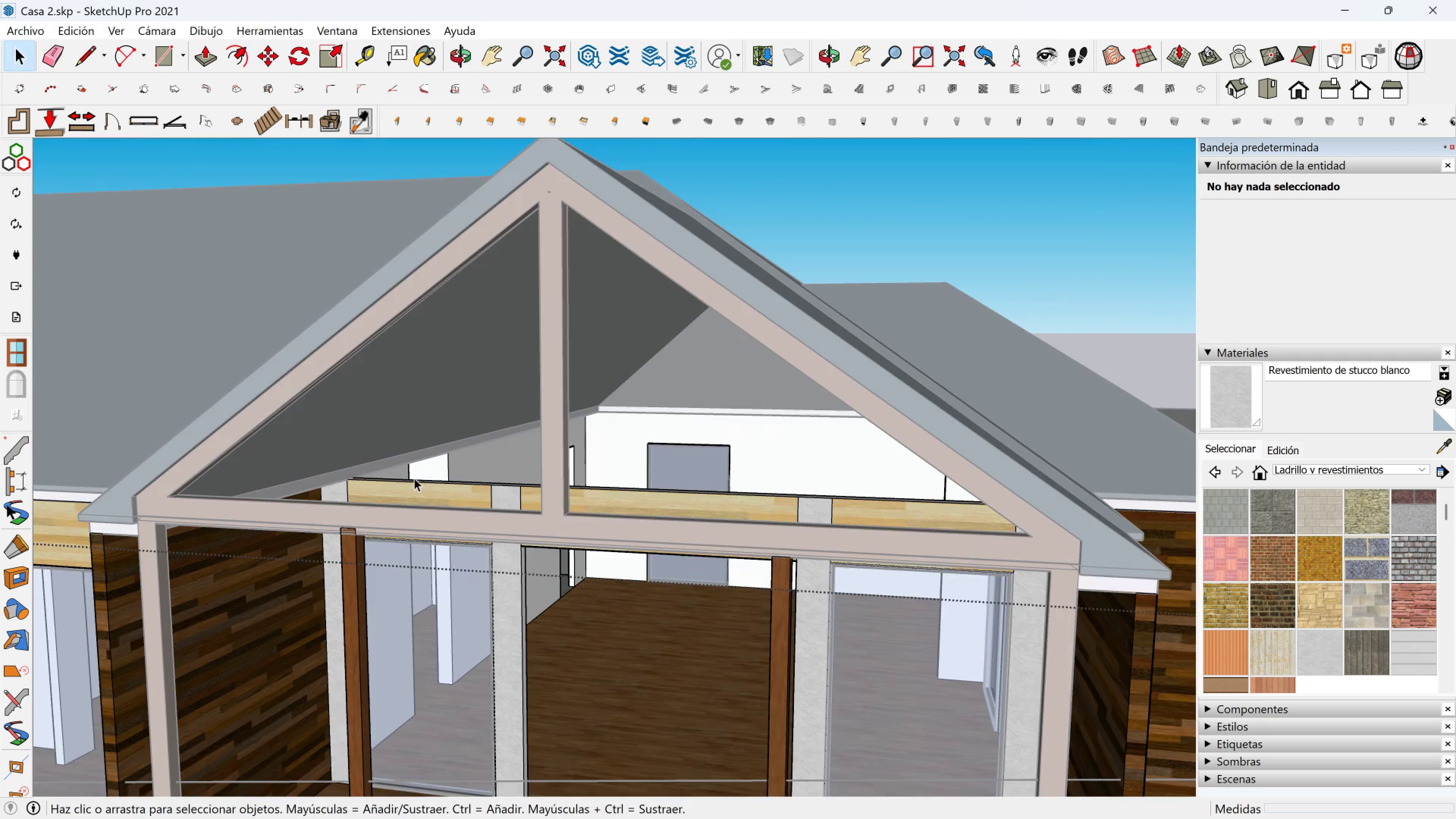 
scroll: coordinate [342, 498], scroll_direction: up, amount: 5.0
 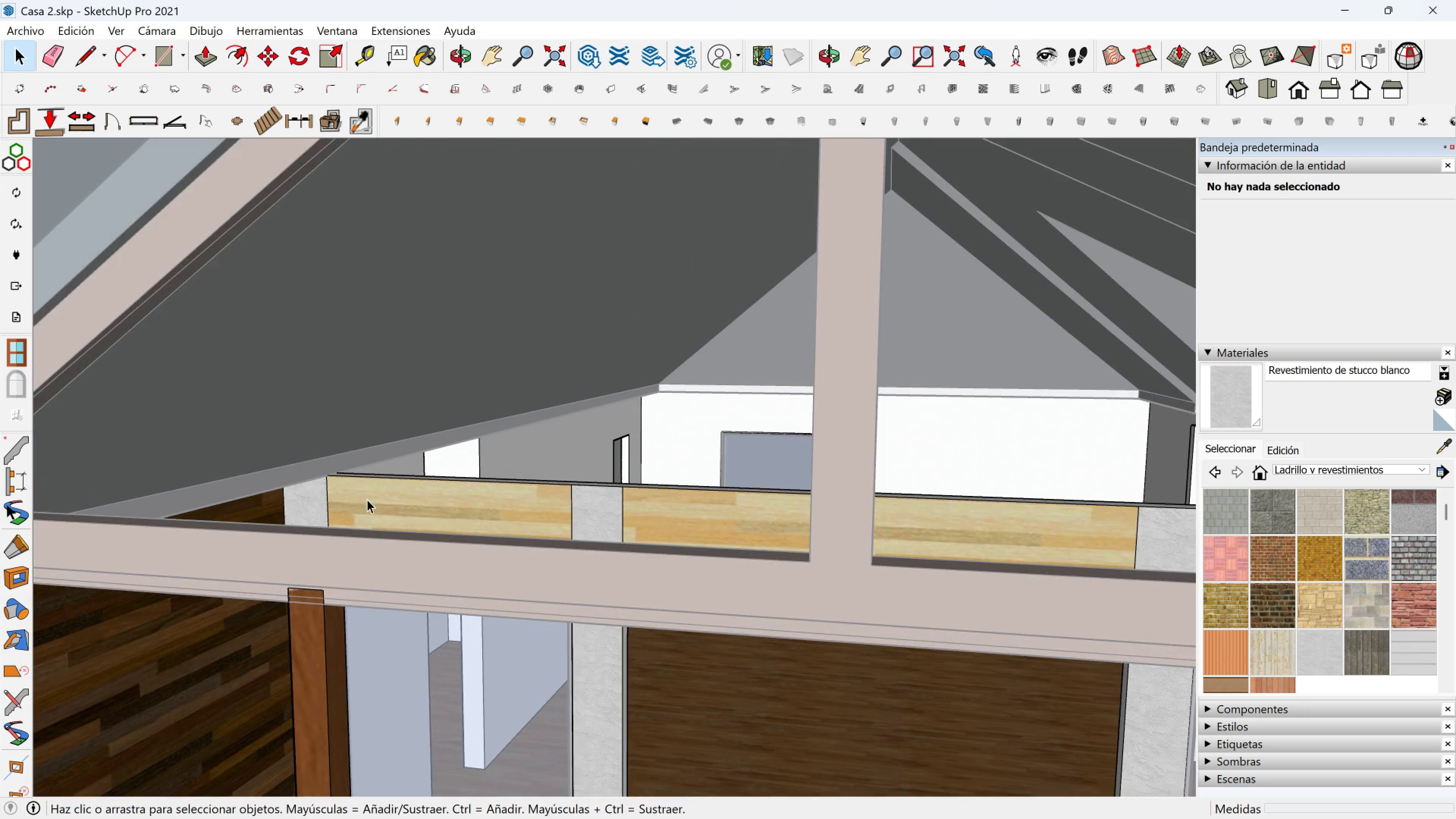 
left_click([367, 499])
 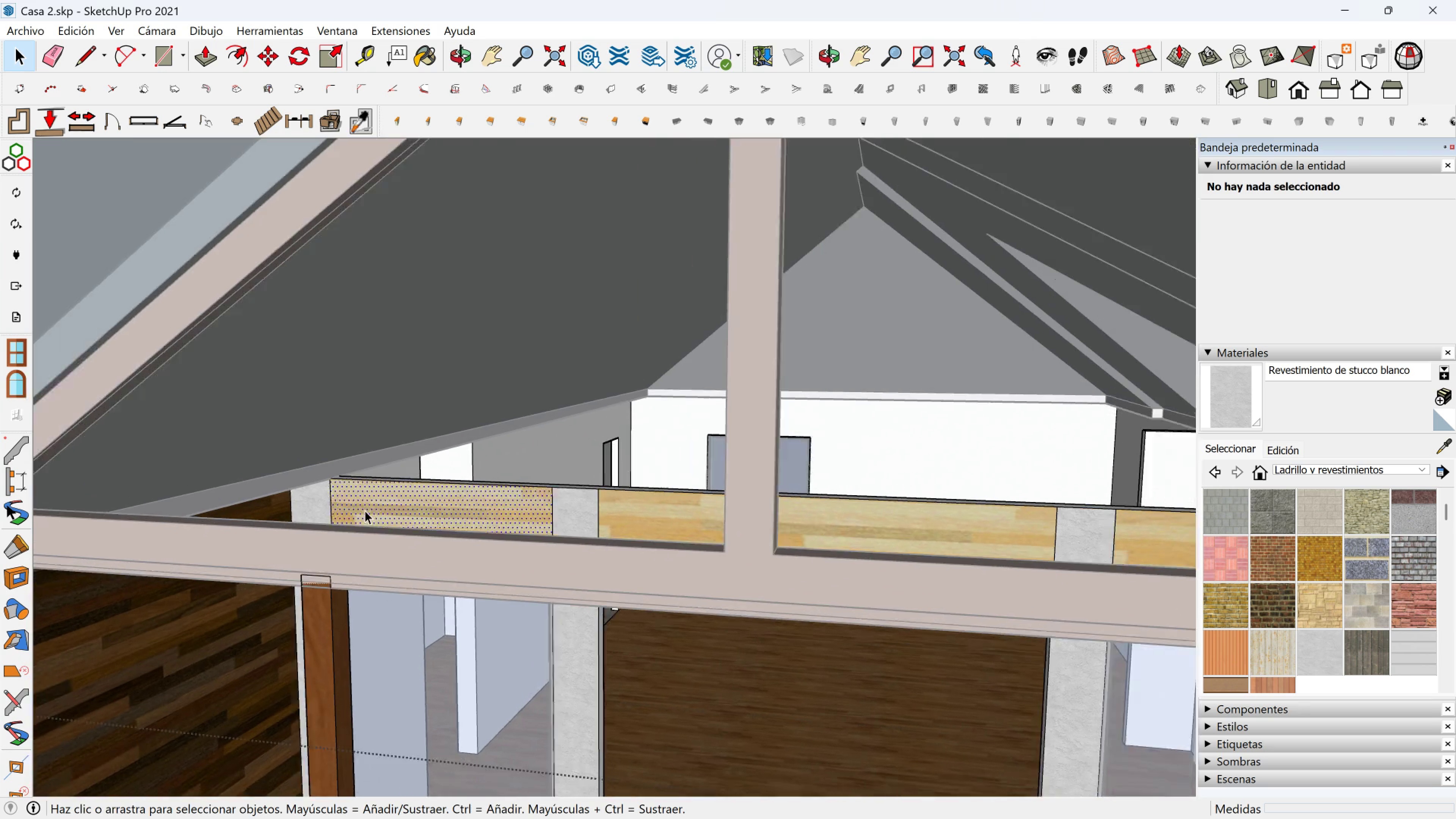 
scroll: coordinate [365, 510], scroll_direction: down, amount: 2.0
 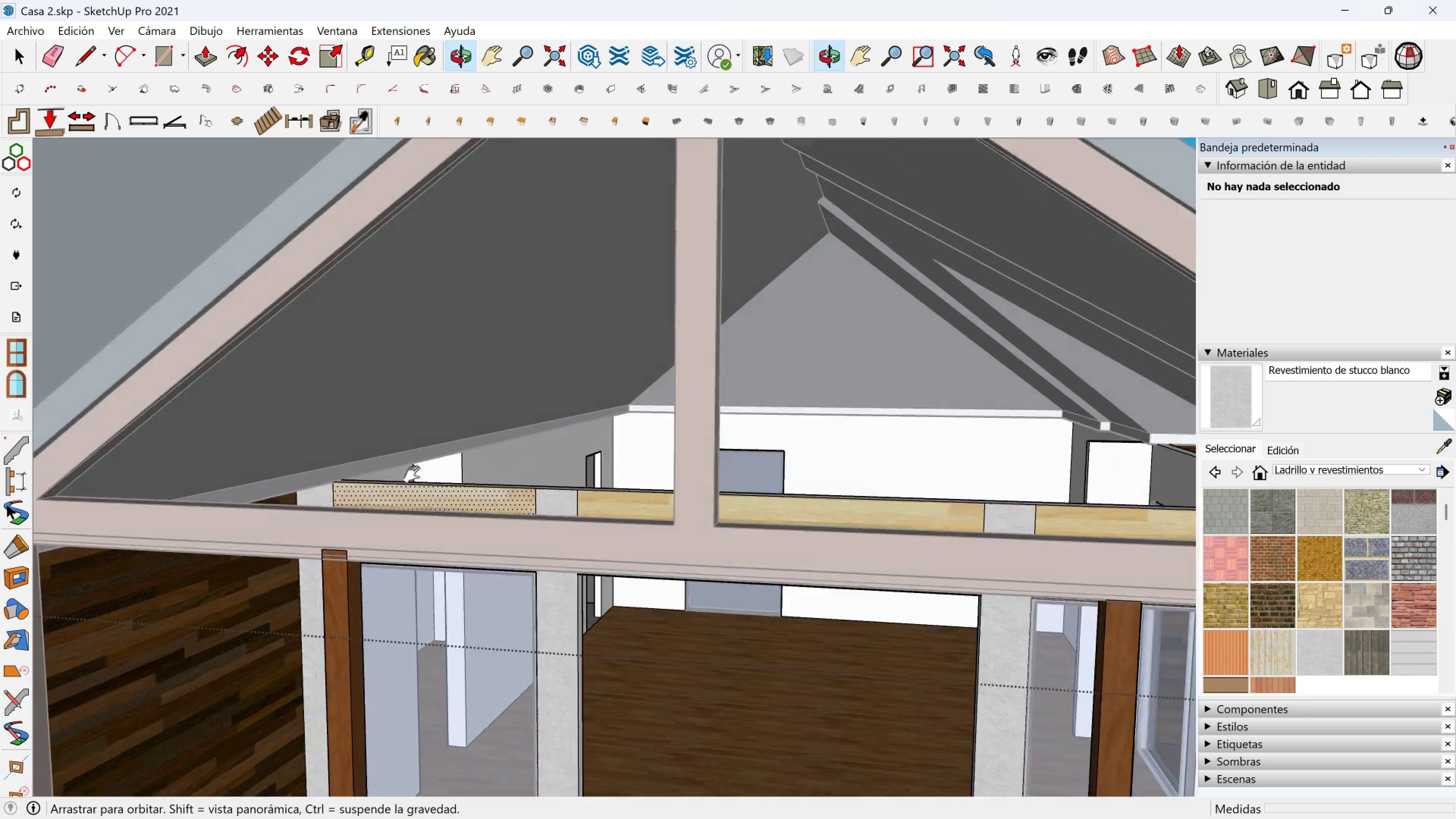 
key(Shift+ShiftLeft)
 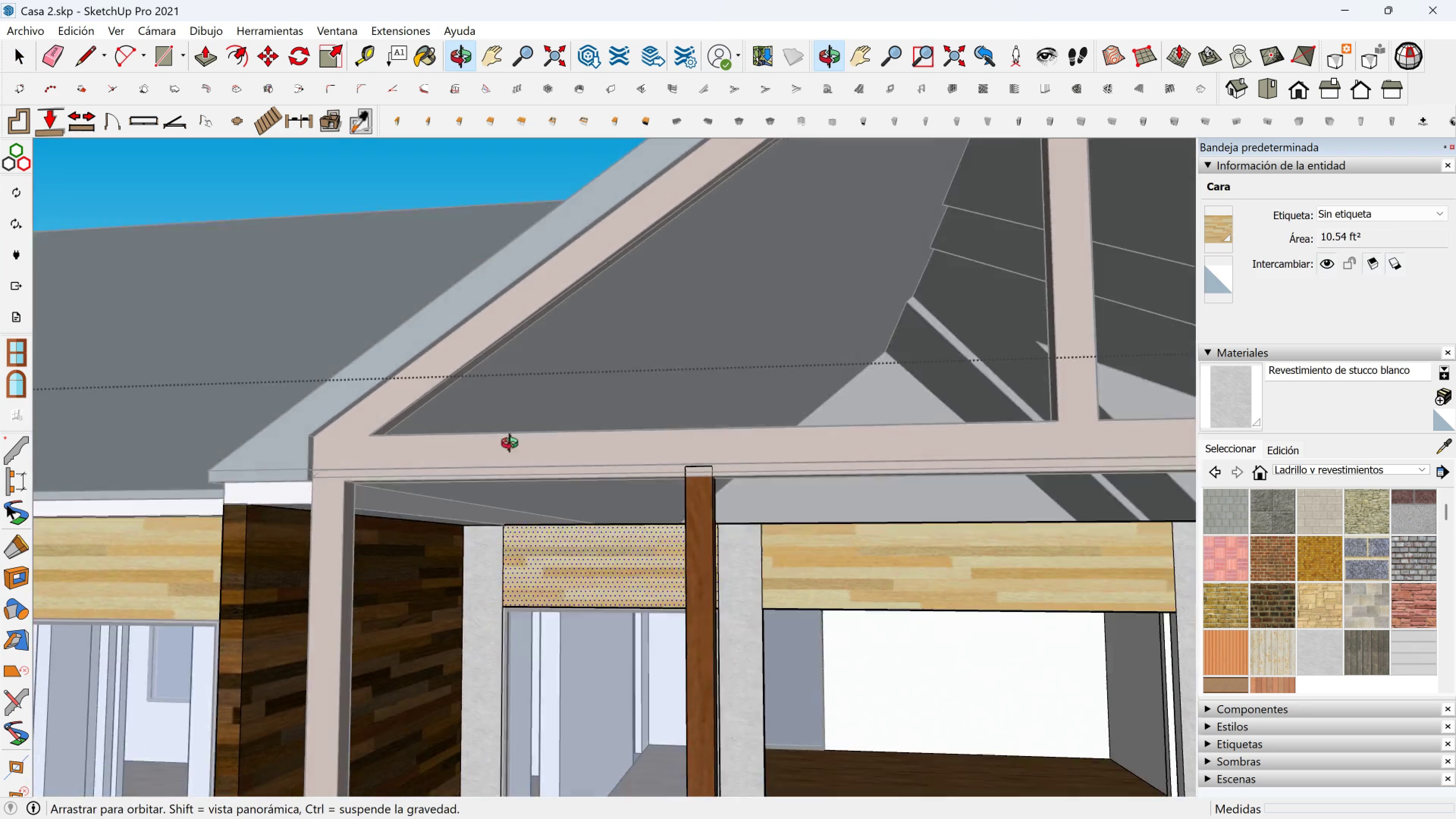 
scroll: coordinate [583, 445], scroll_direction: up, amount: 3.0